 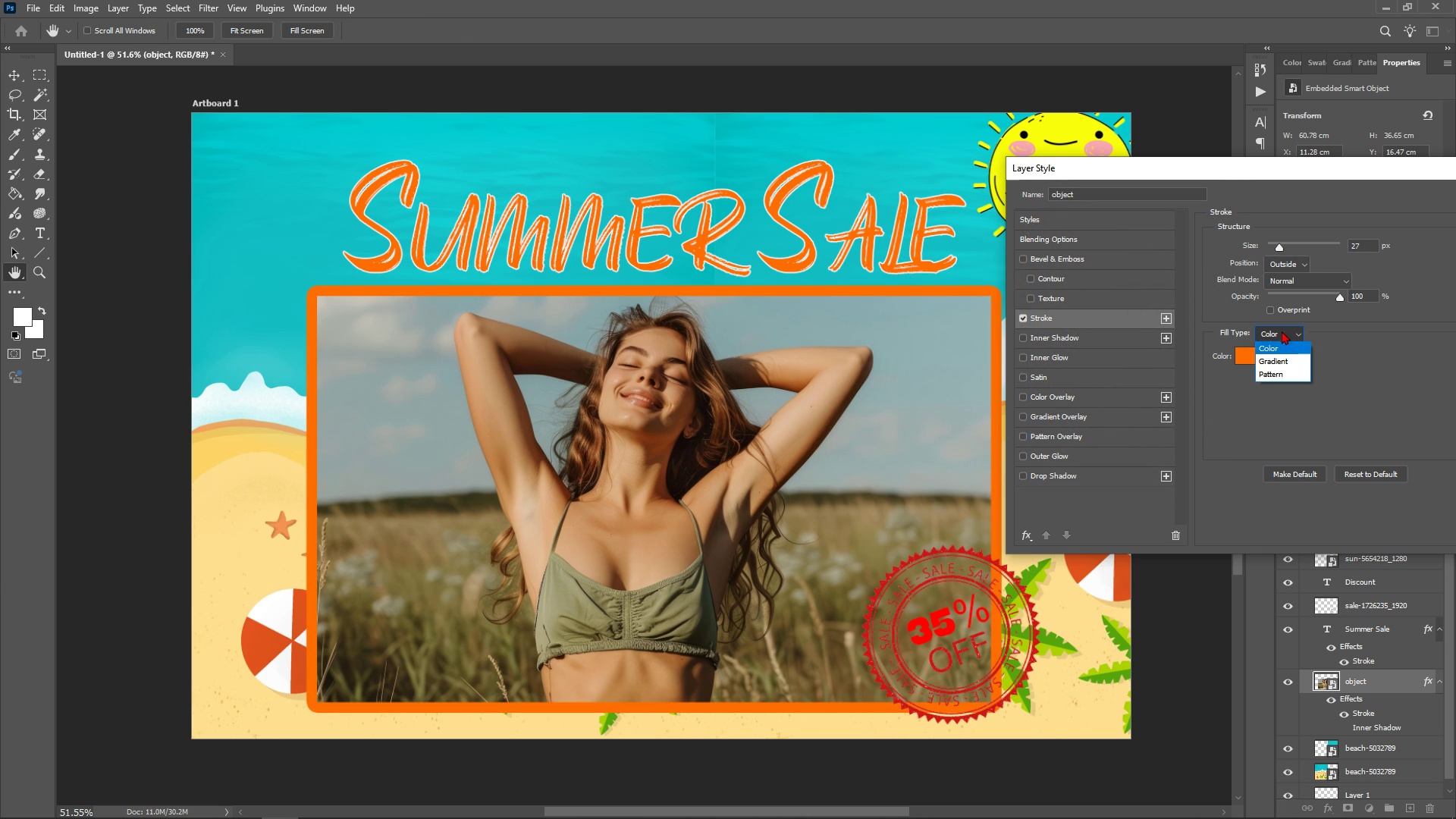 
left_click([1293, 358])
 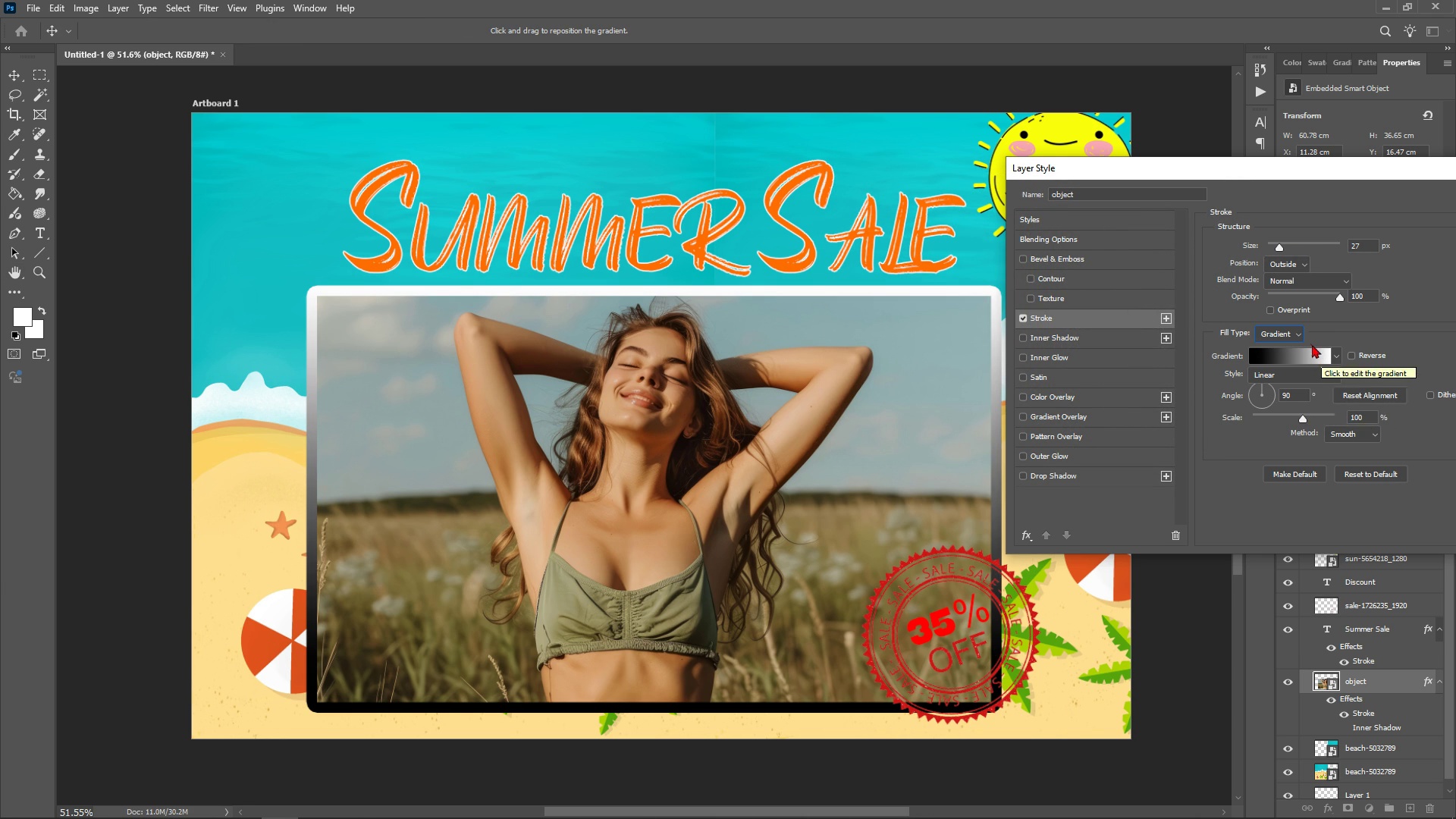 
left_click([1335, 359])
 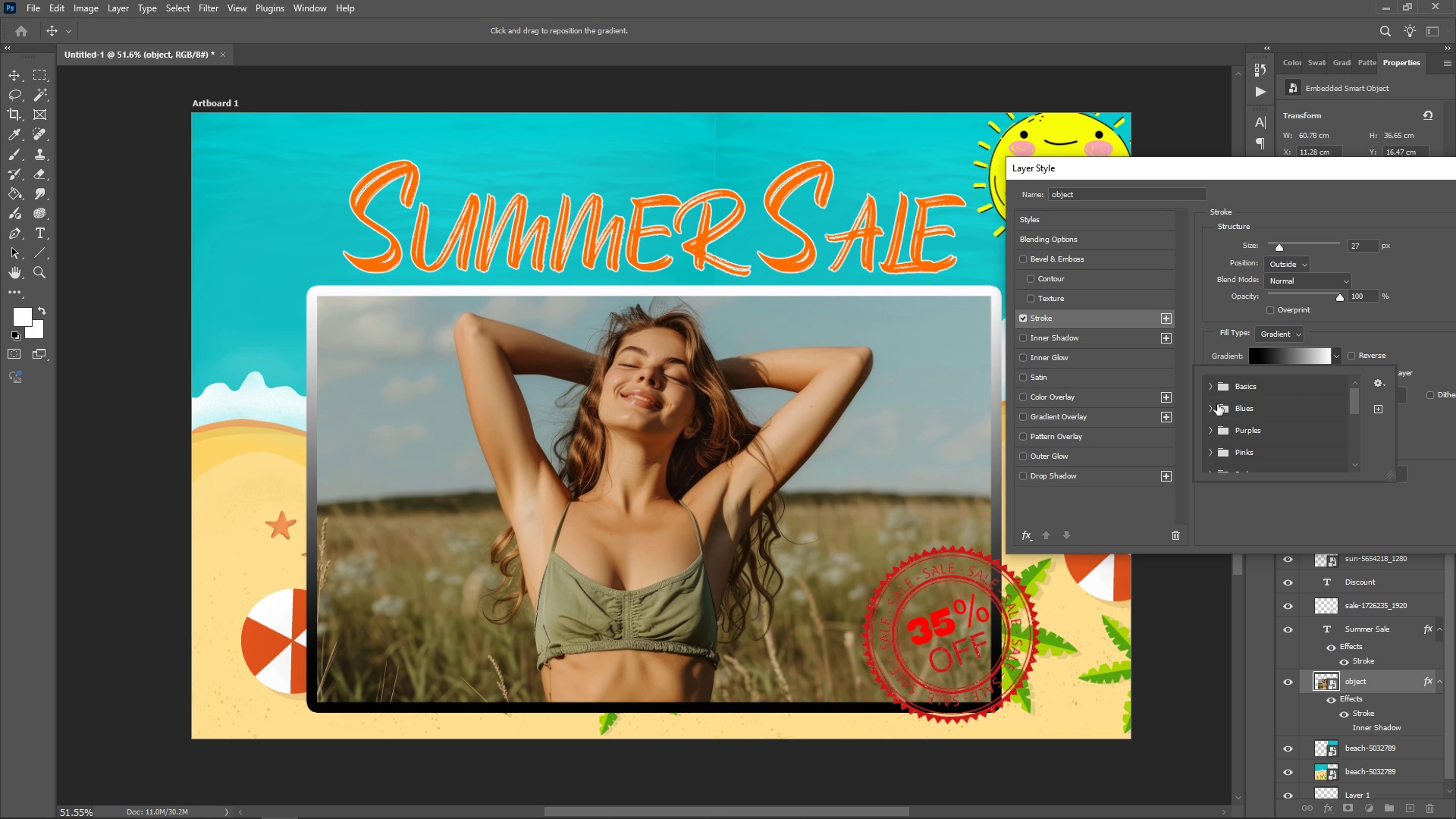 
left_click([1213, 407])
 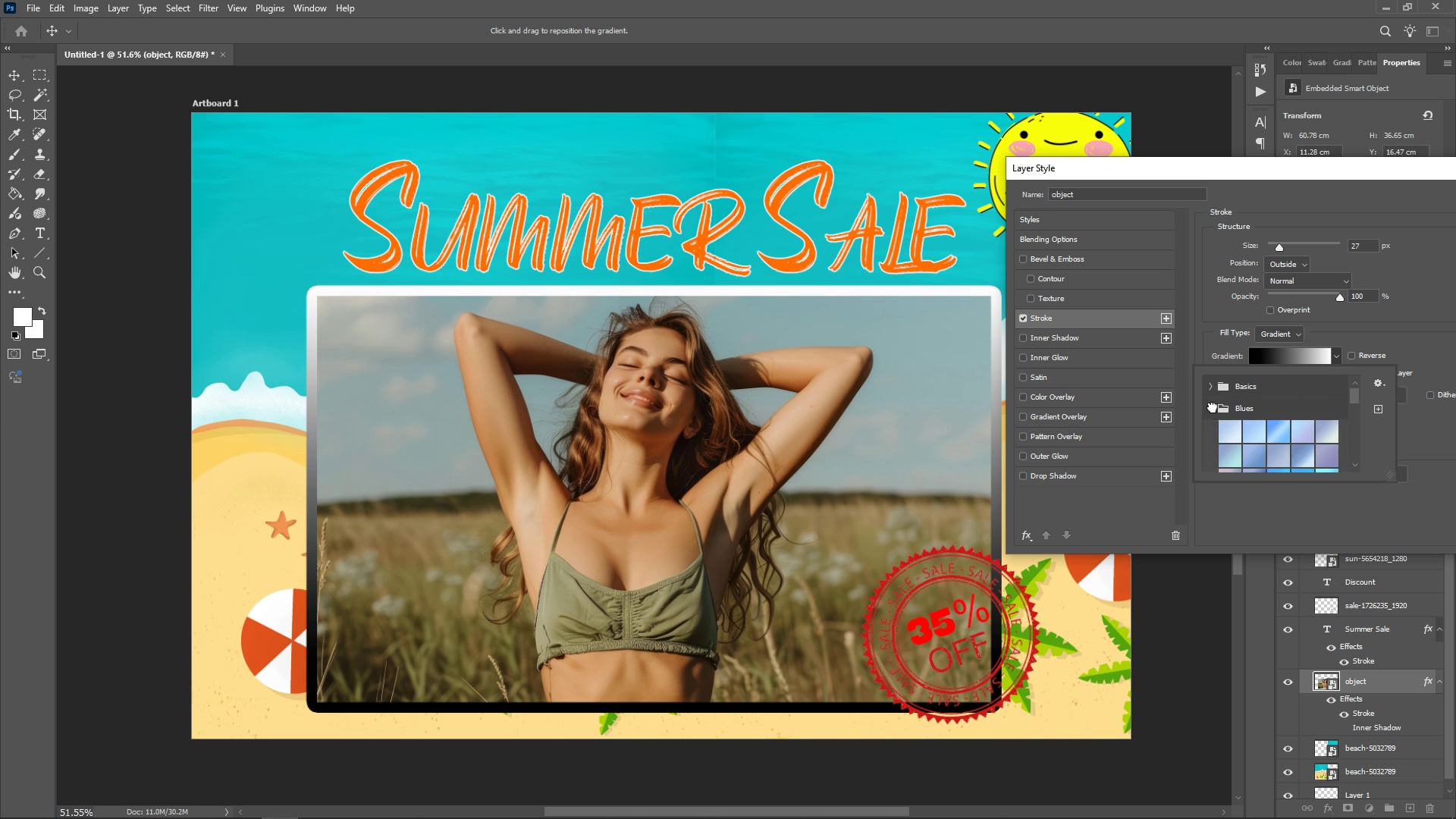 
left_click([1213, 407])
 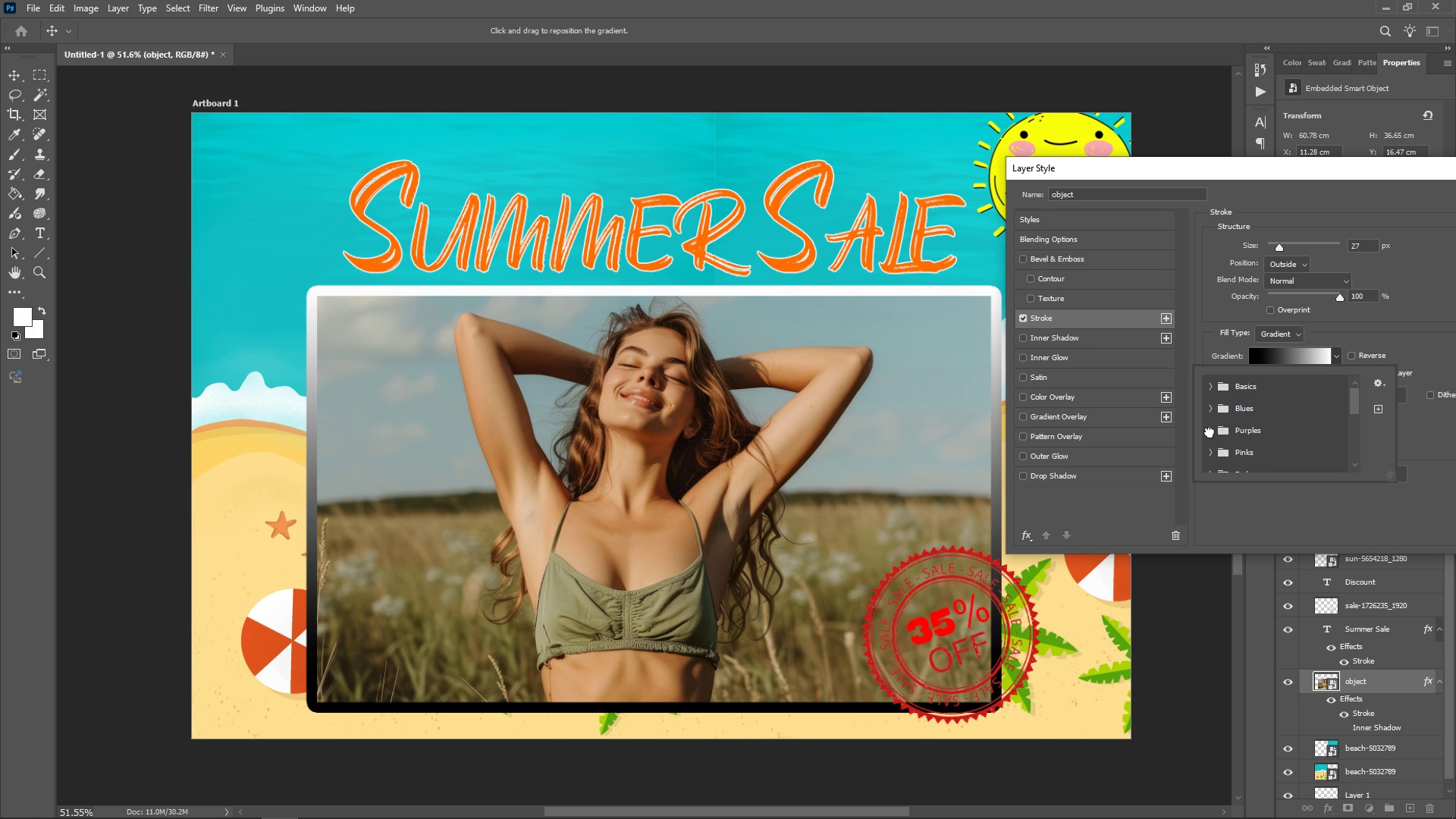 
left_click([1210, 432])
 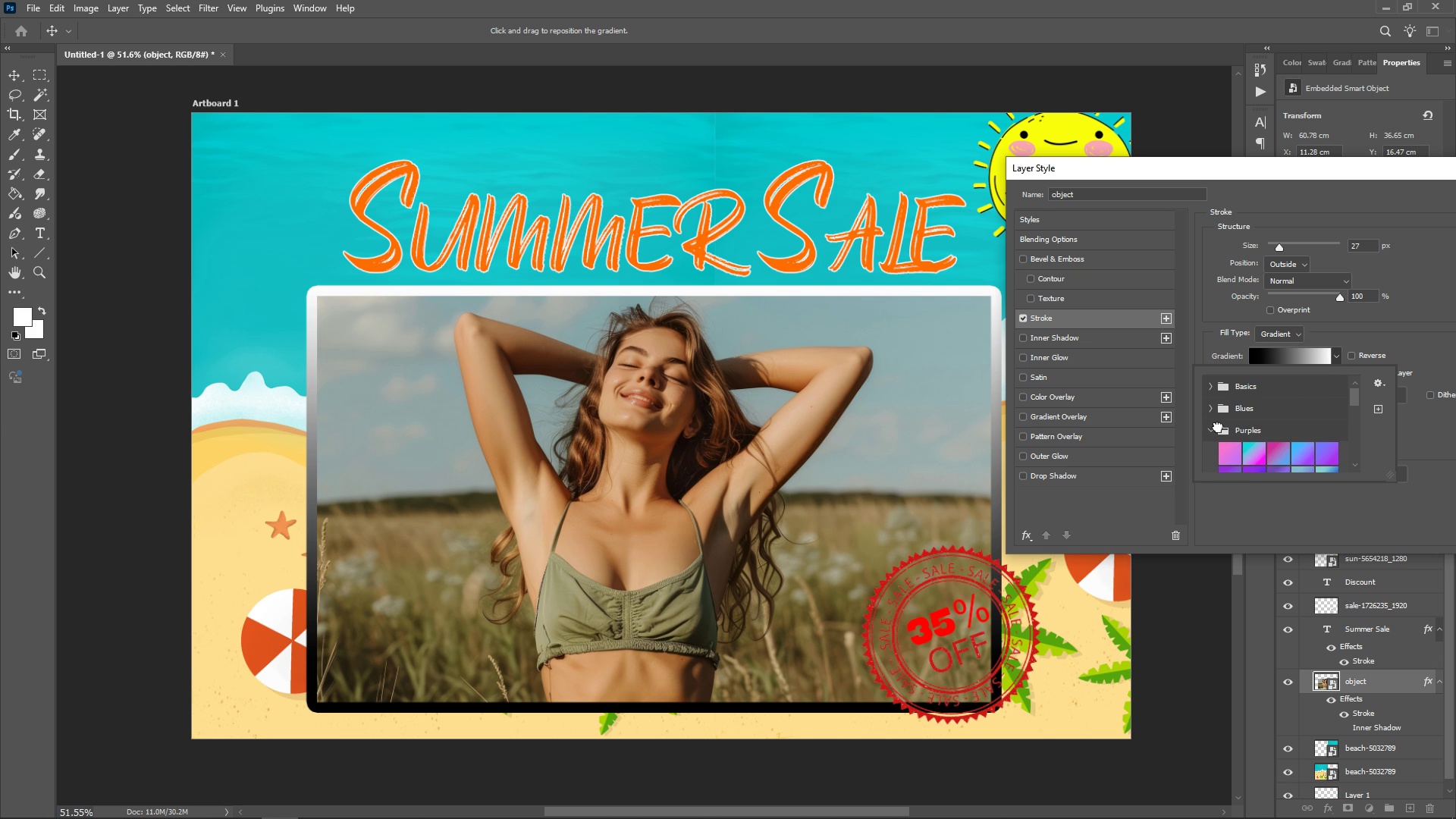 
left_click([1218, 427])
 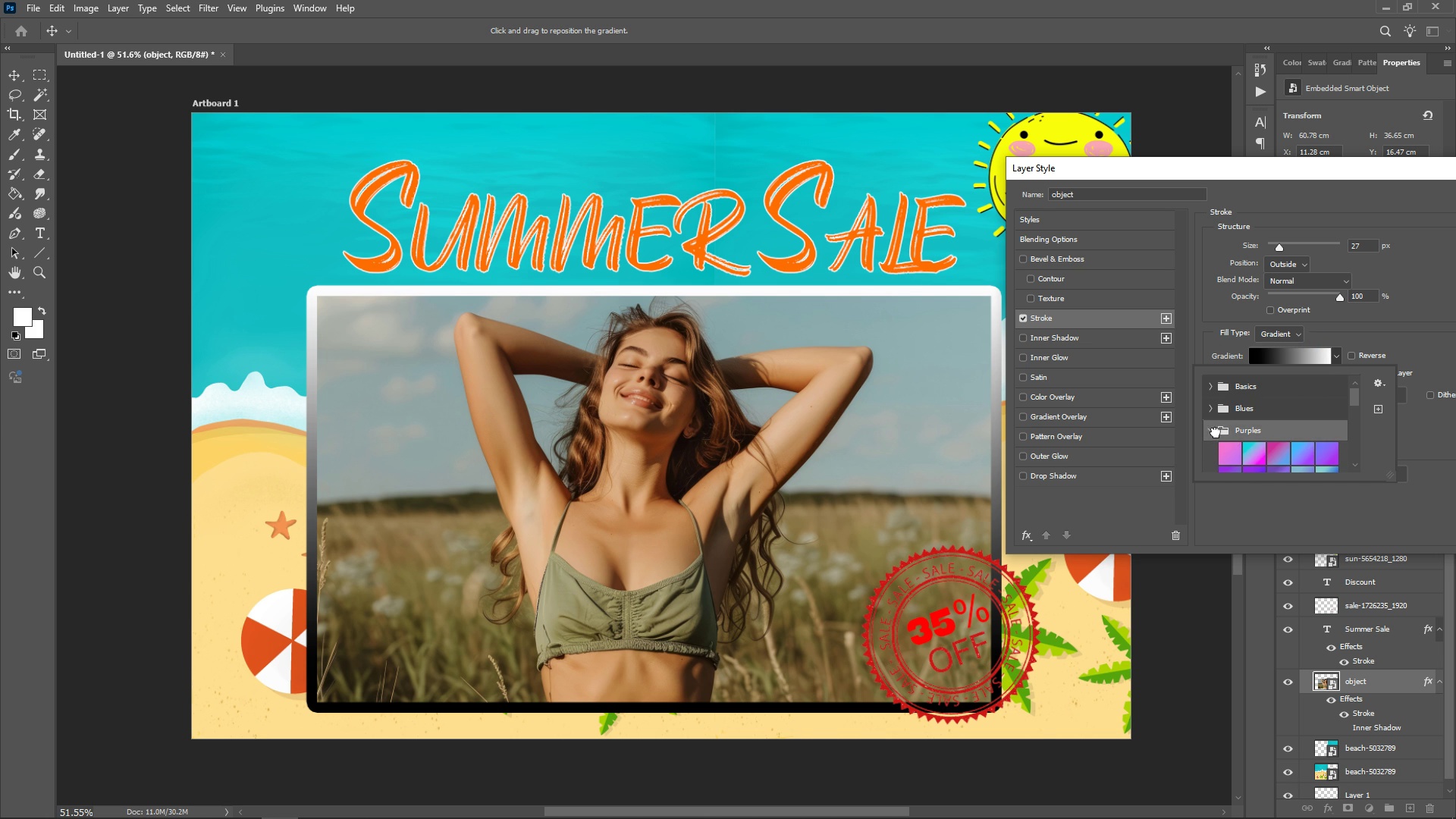 
left_click([1216, 432])
 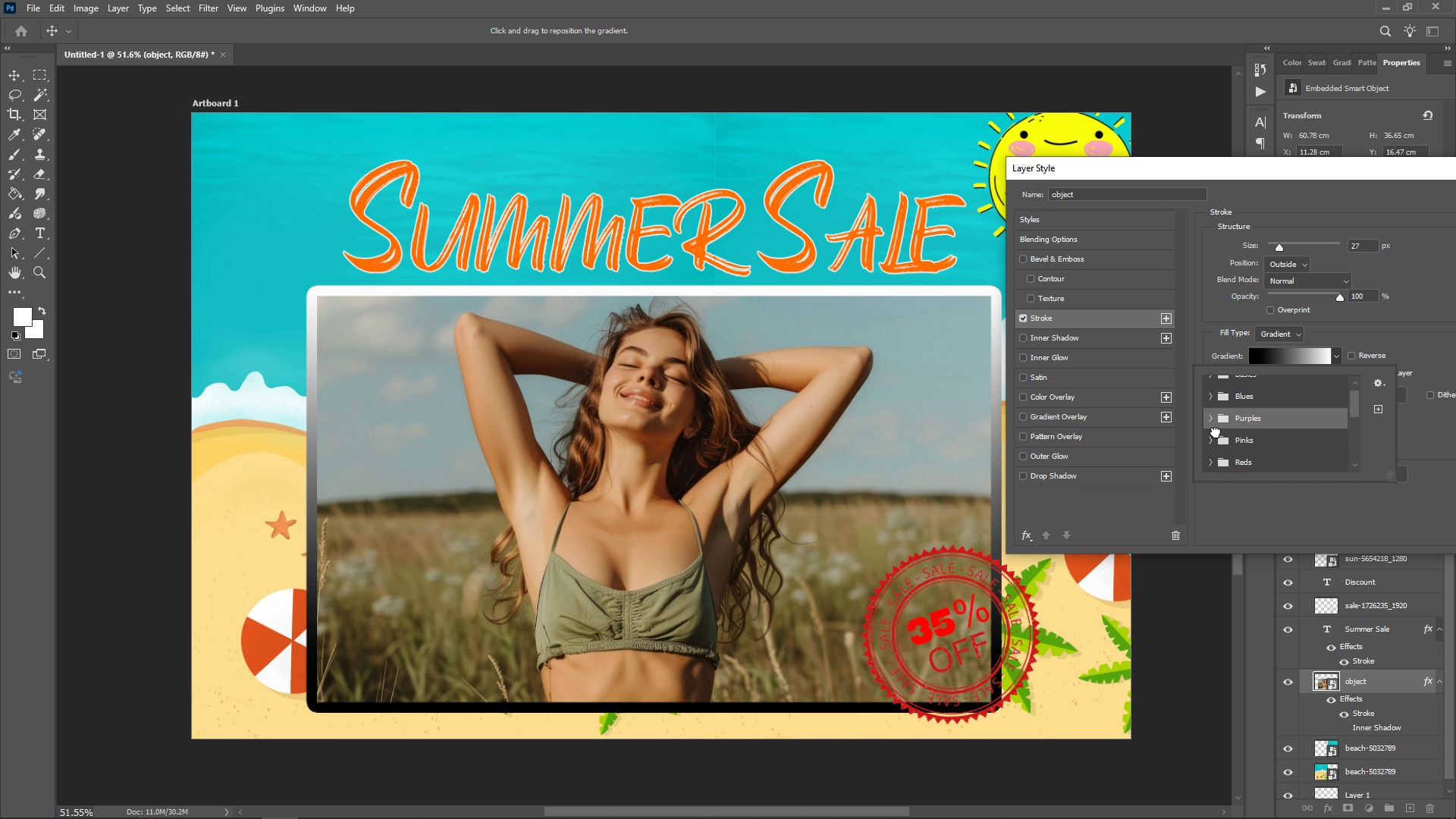 
scroll: coordinate [1216, 432], scroll_direction: down, amount: 4.0
 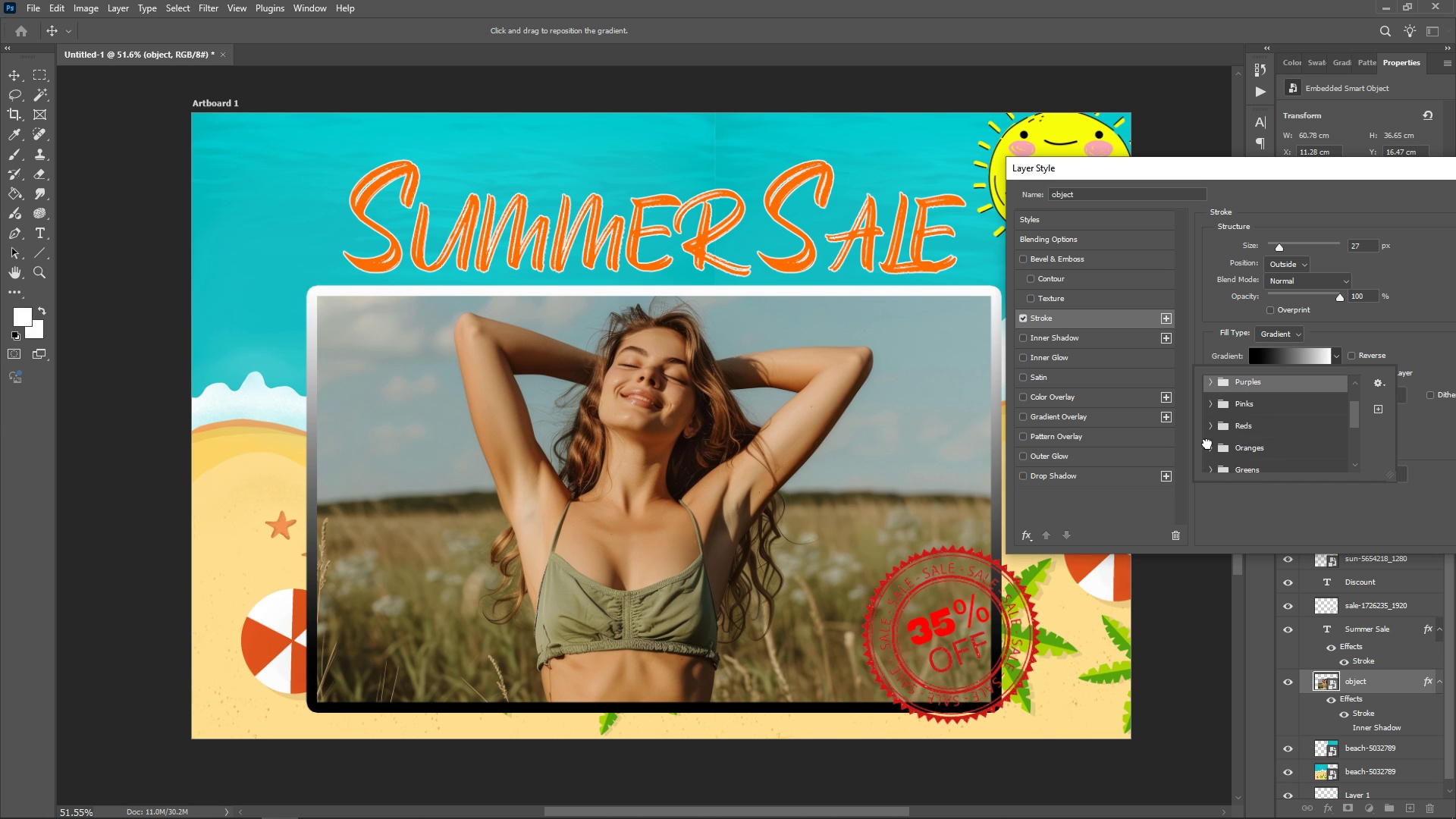 
left_click([1207, 444])
 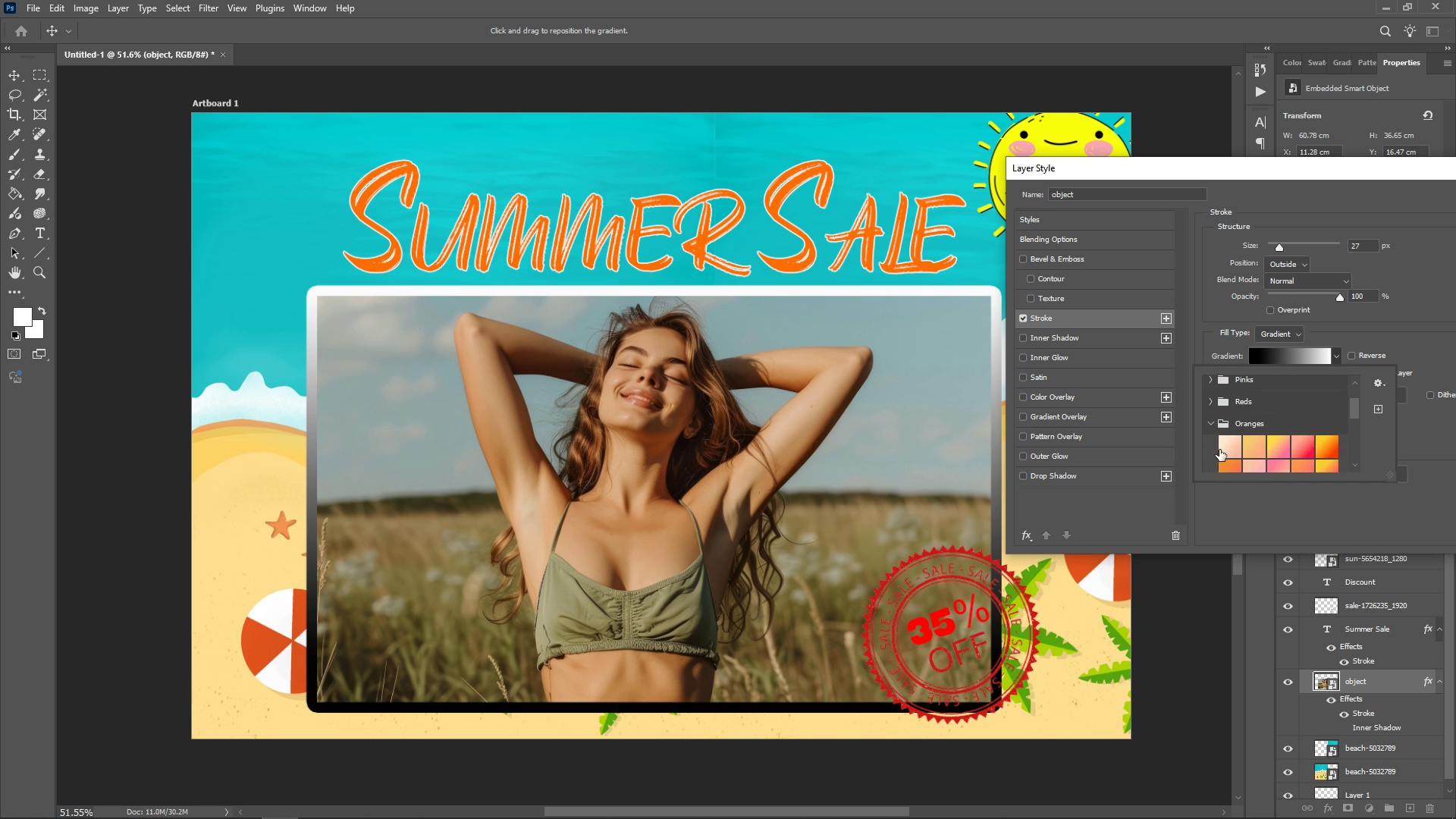 
scroll: coordinate [1219, 450], scroll_direction: down, amount: 1.0
 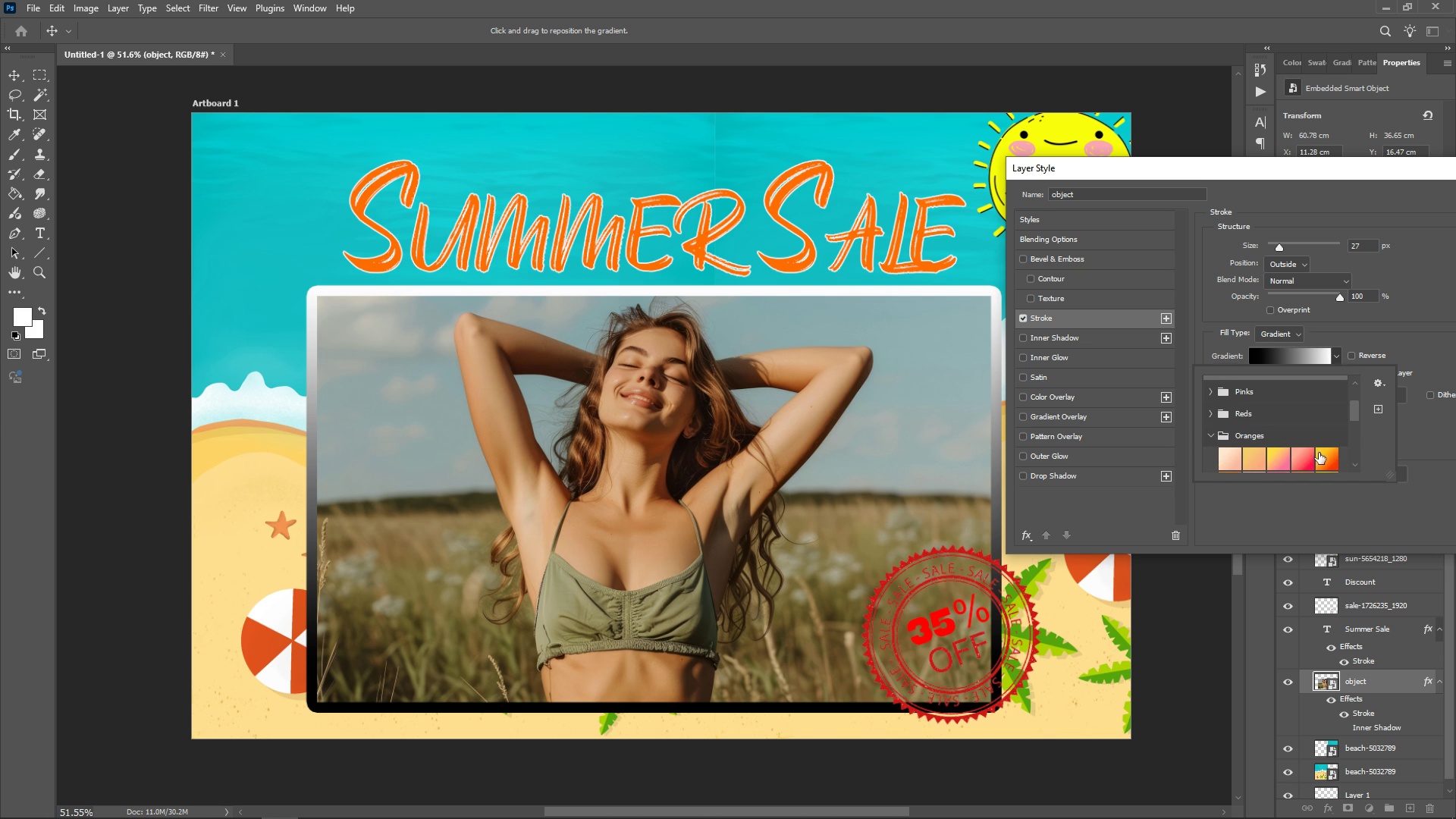 
left_click([1319, 453])
 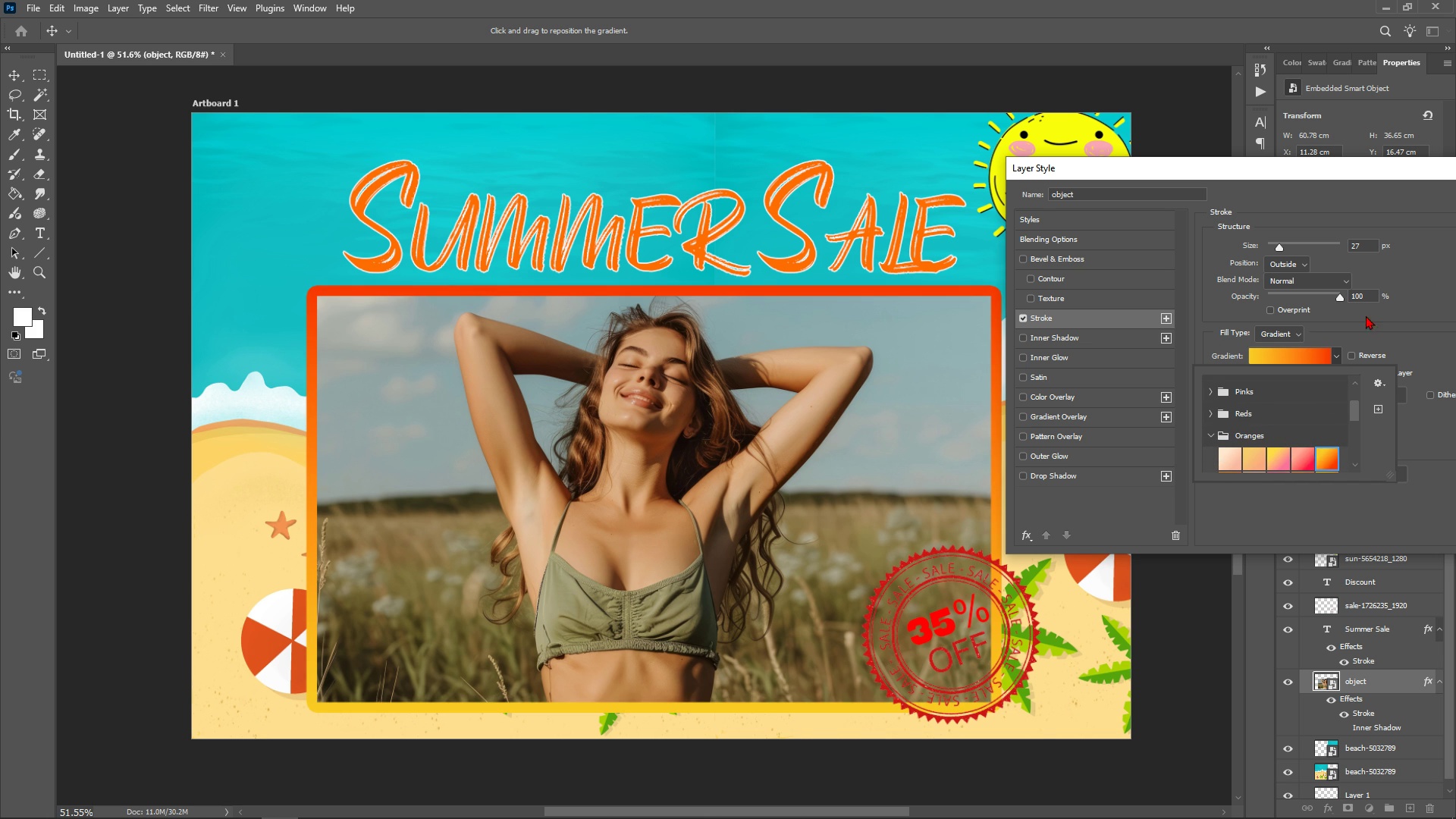 
left_click([1328, 180])